 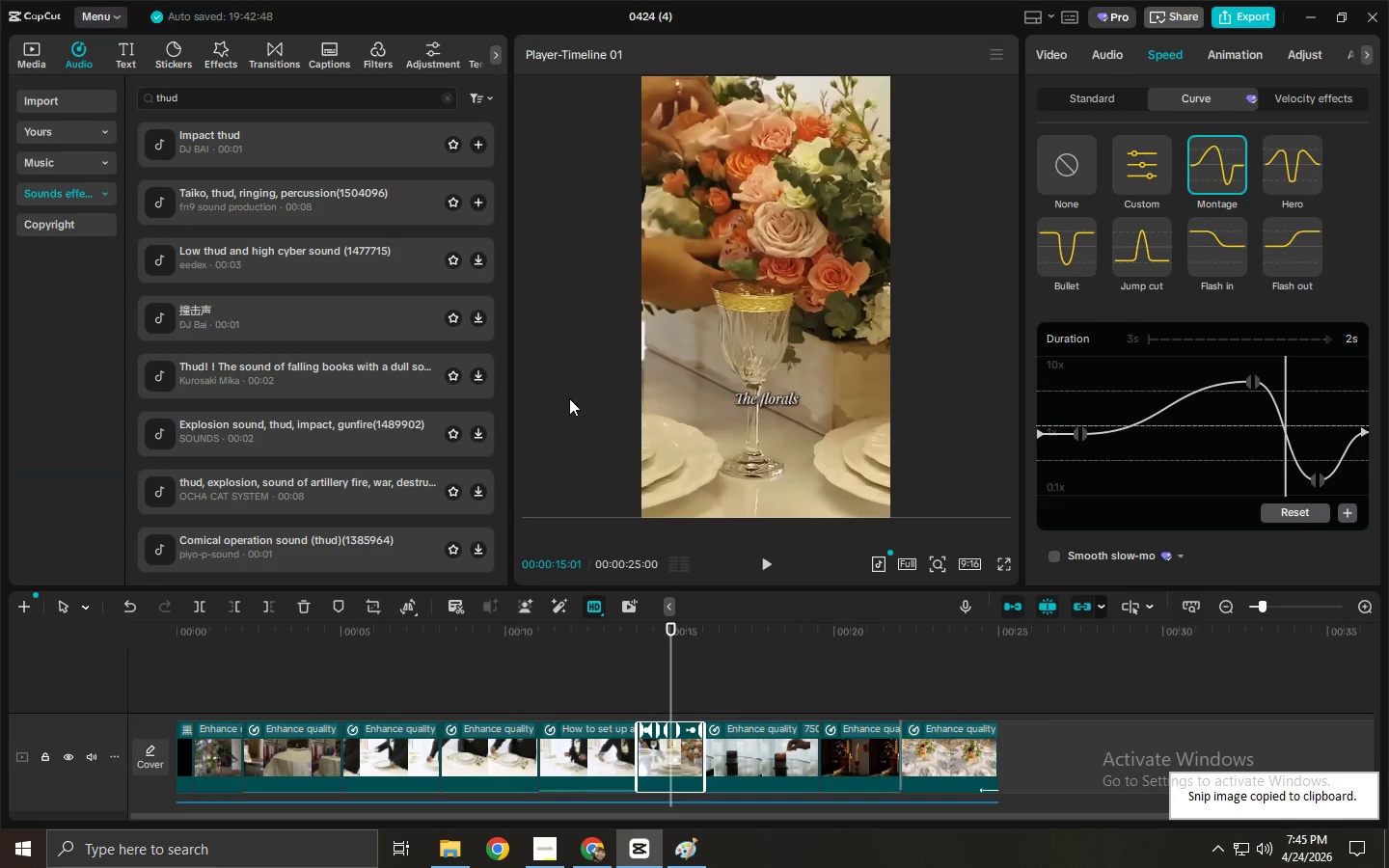 
key(Alt+Tab)
 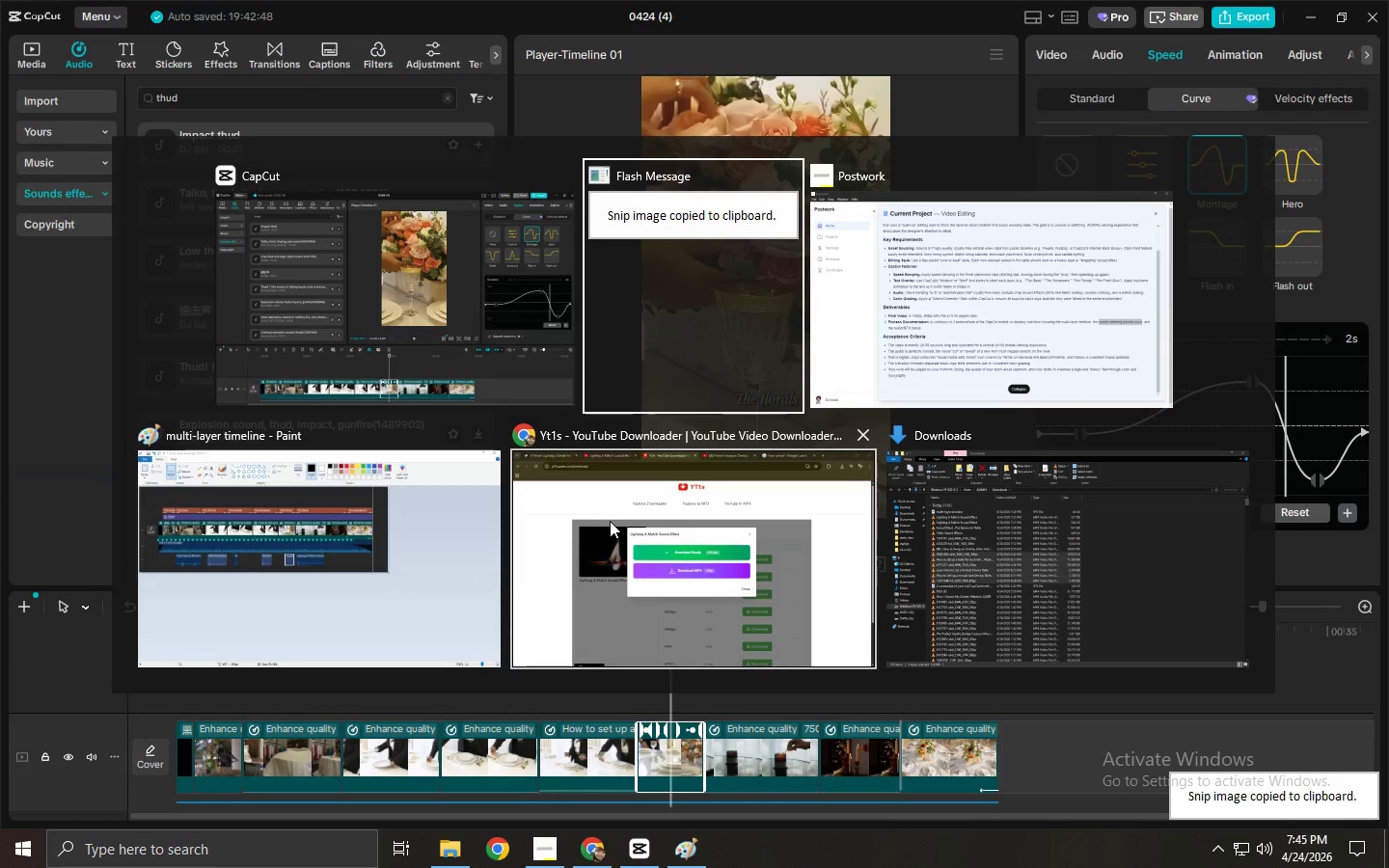 
left_click([412, 529])
 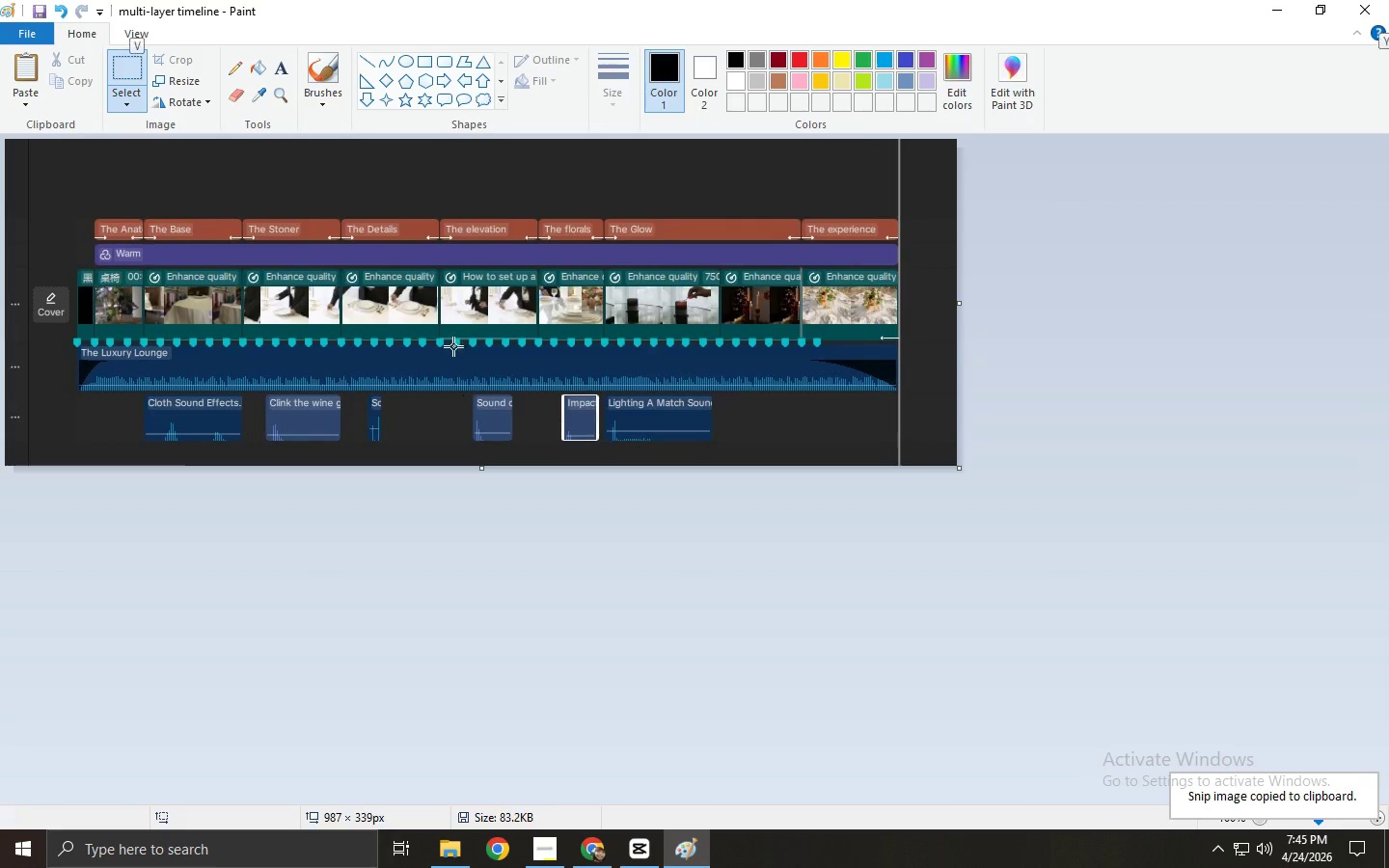 
key(Control+ControlLeft)
 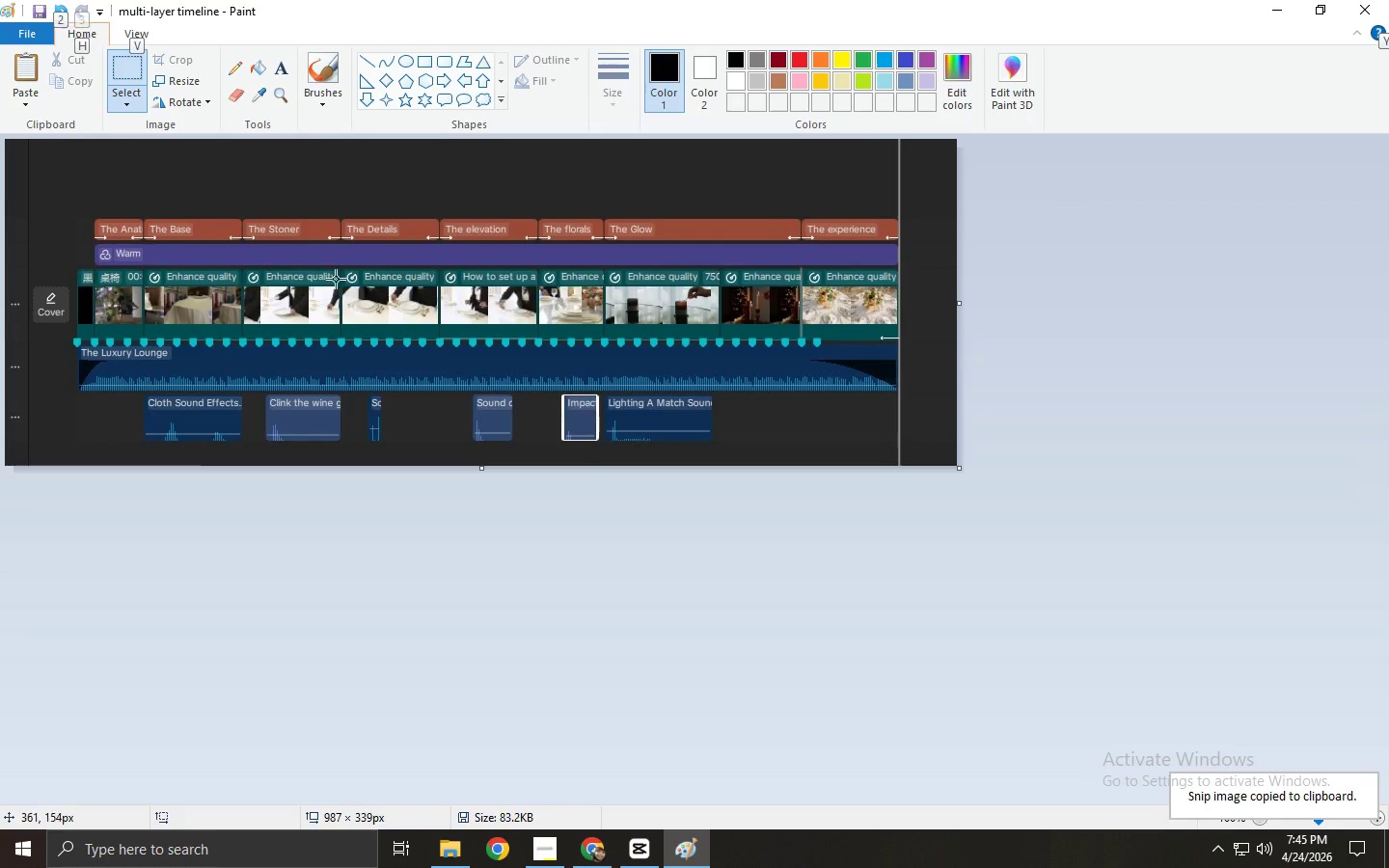 
key(Control+V)
 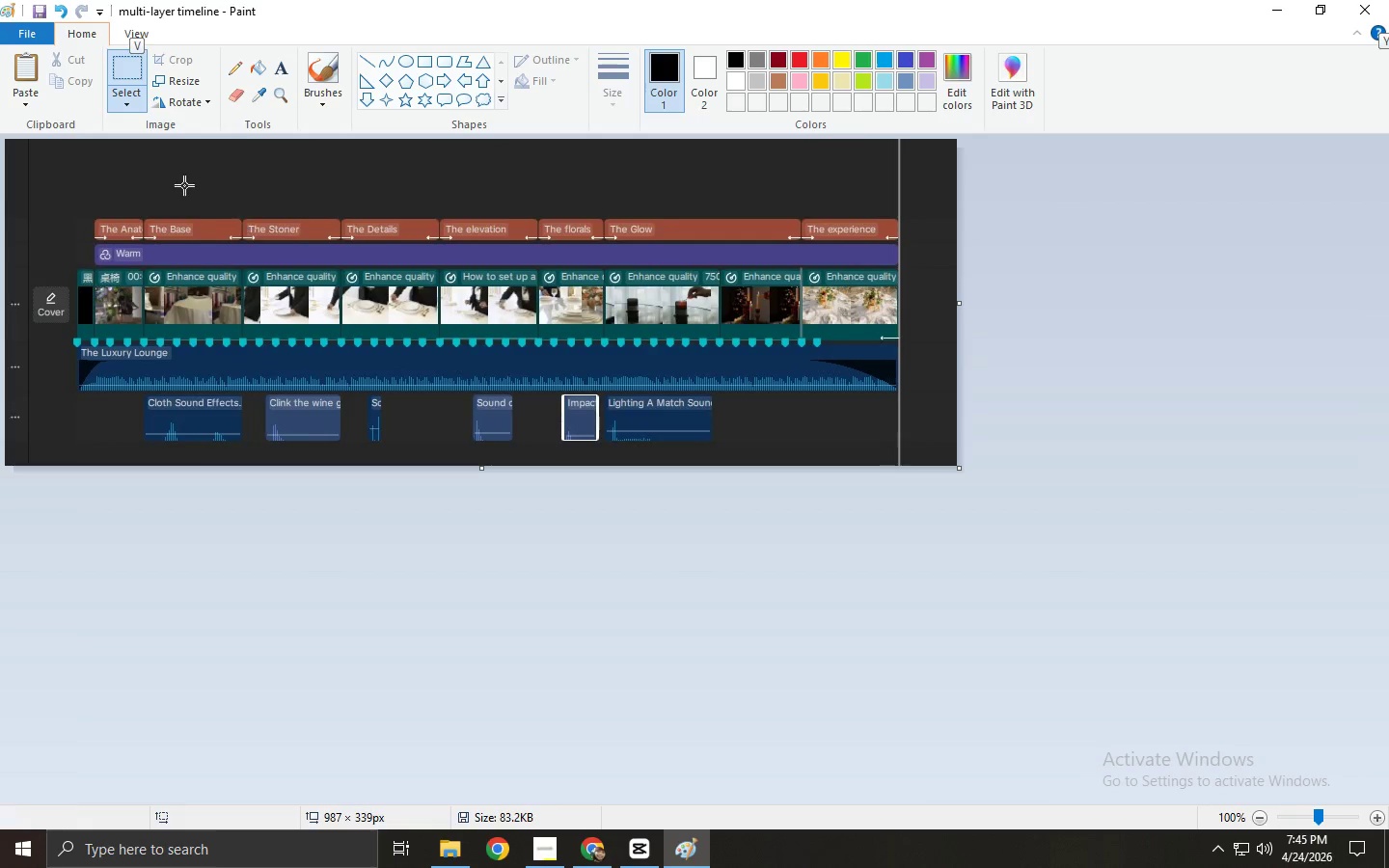 
left_click([222, 487])
 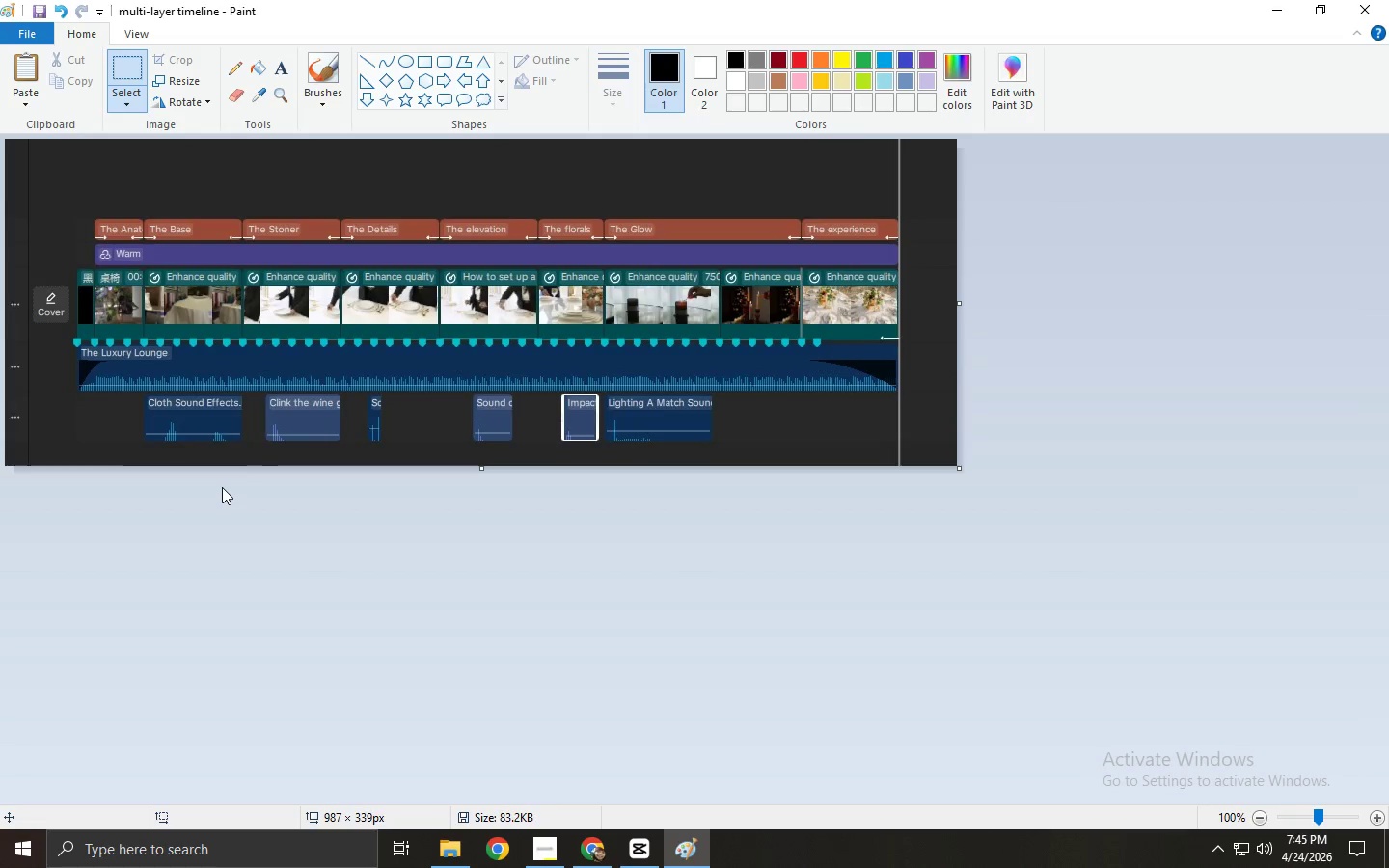 
key(Control+ControlLeft)
 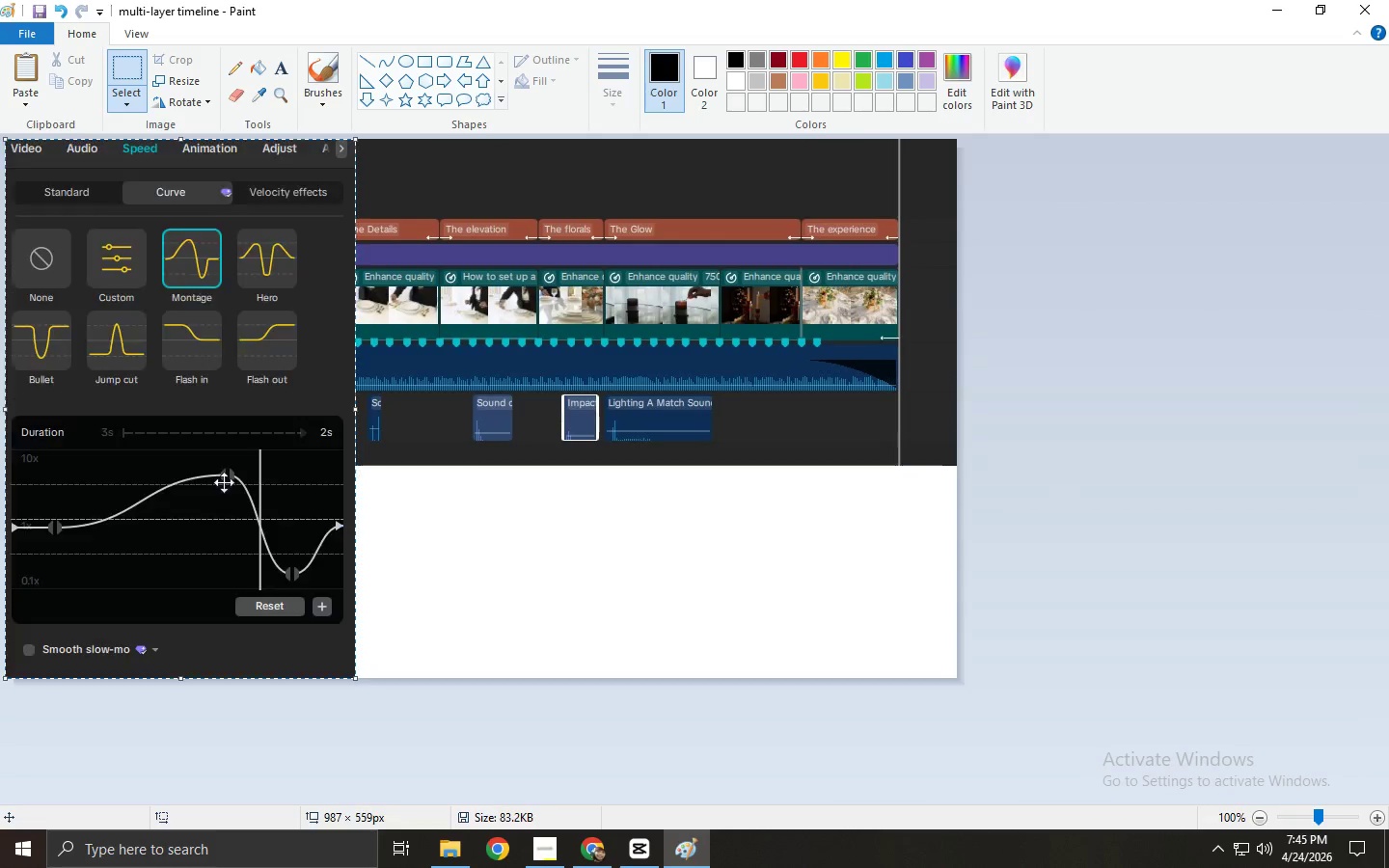 
key(Control+V)
 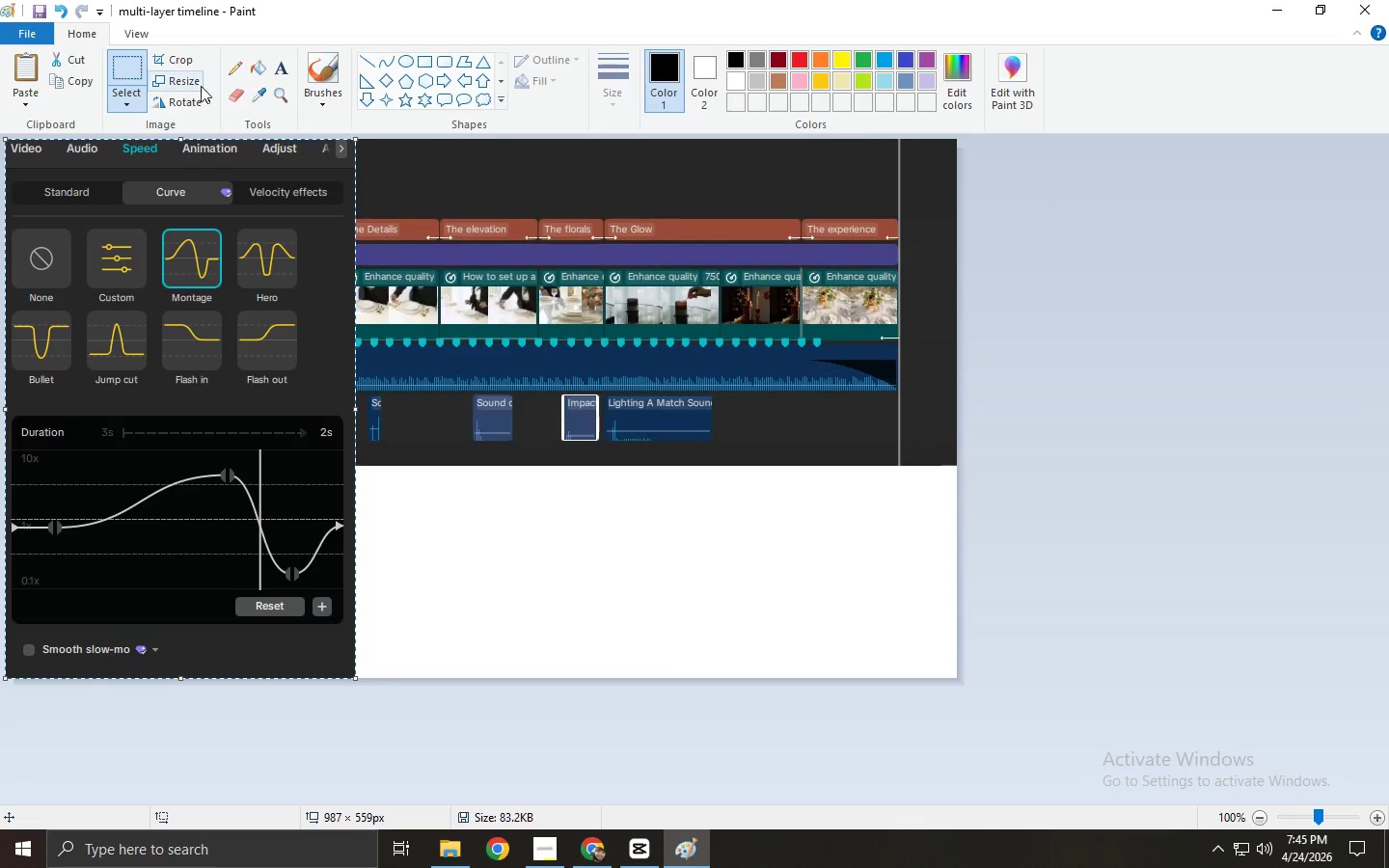 
left_click([176, 43])
 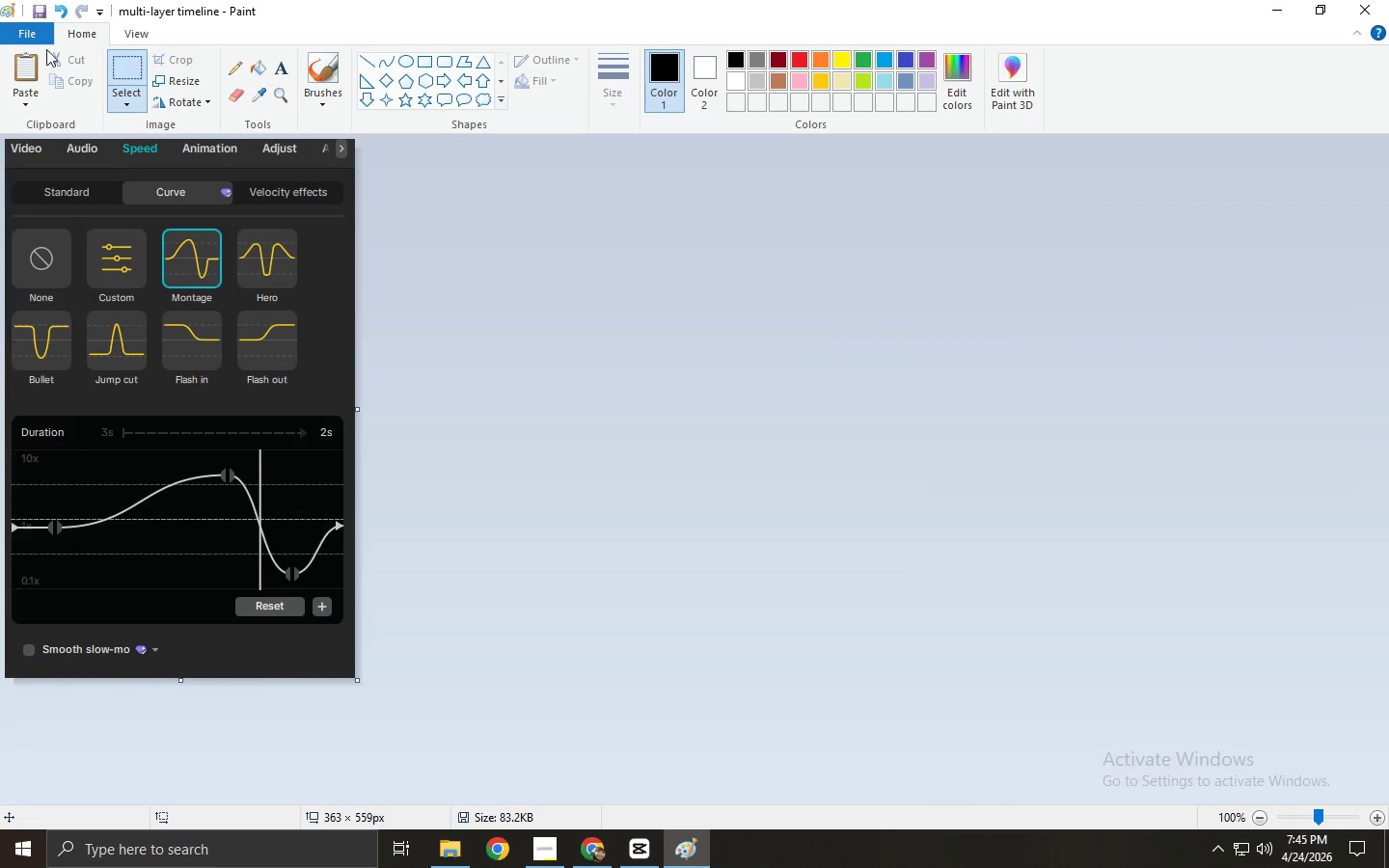 
left_click([30, 42])
 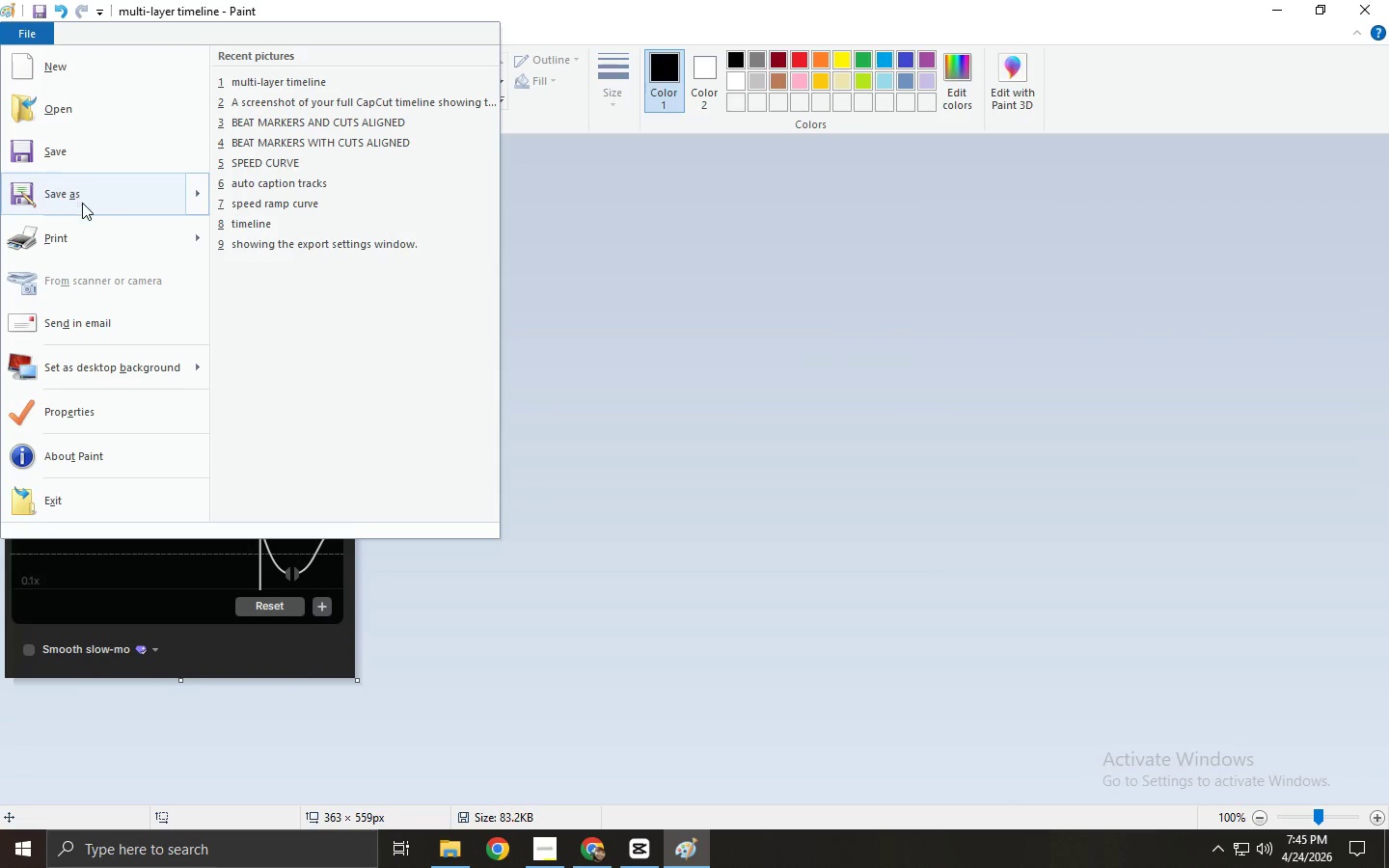 
left_click([88, 212])
 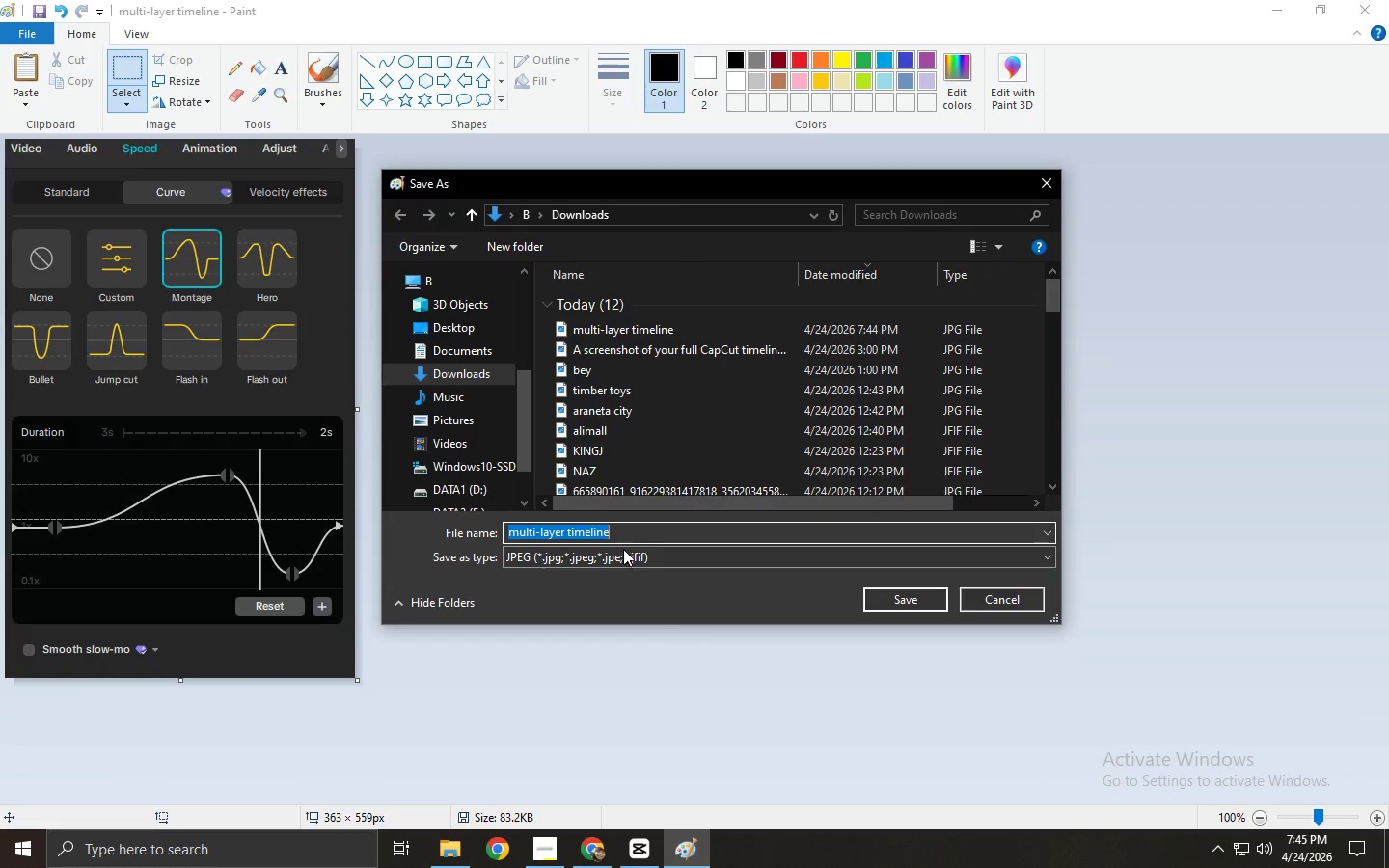 
key(Alt+Tab)
 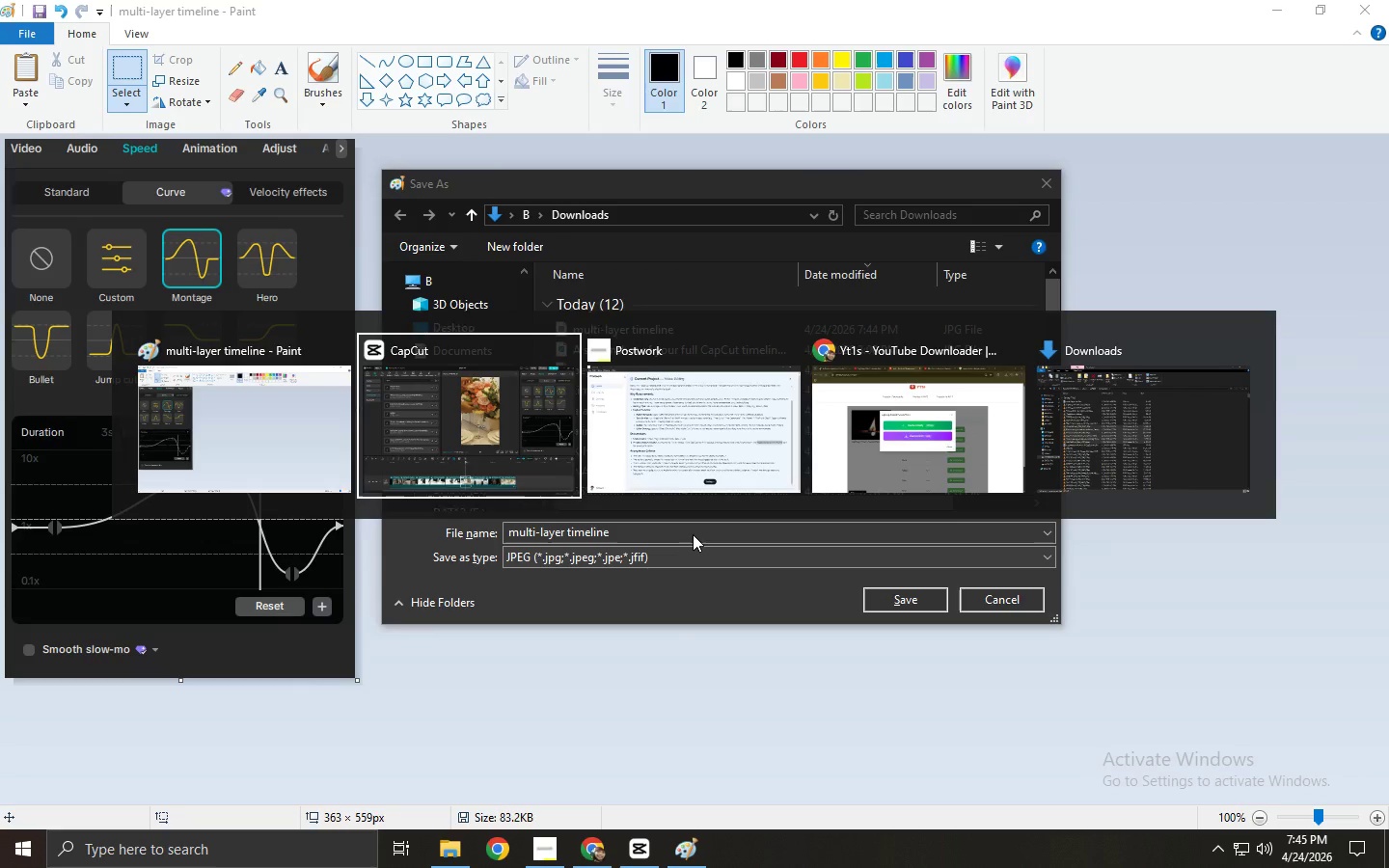 
key(Alt+Tab)